 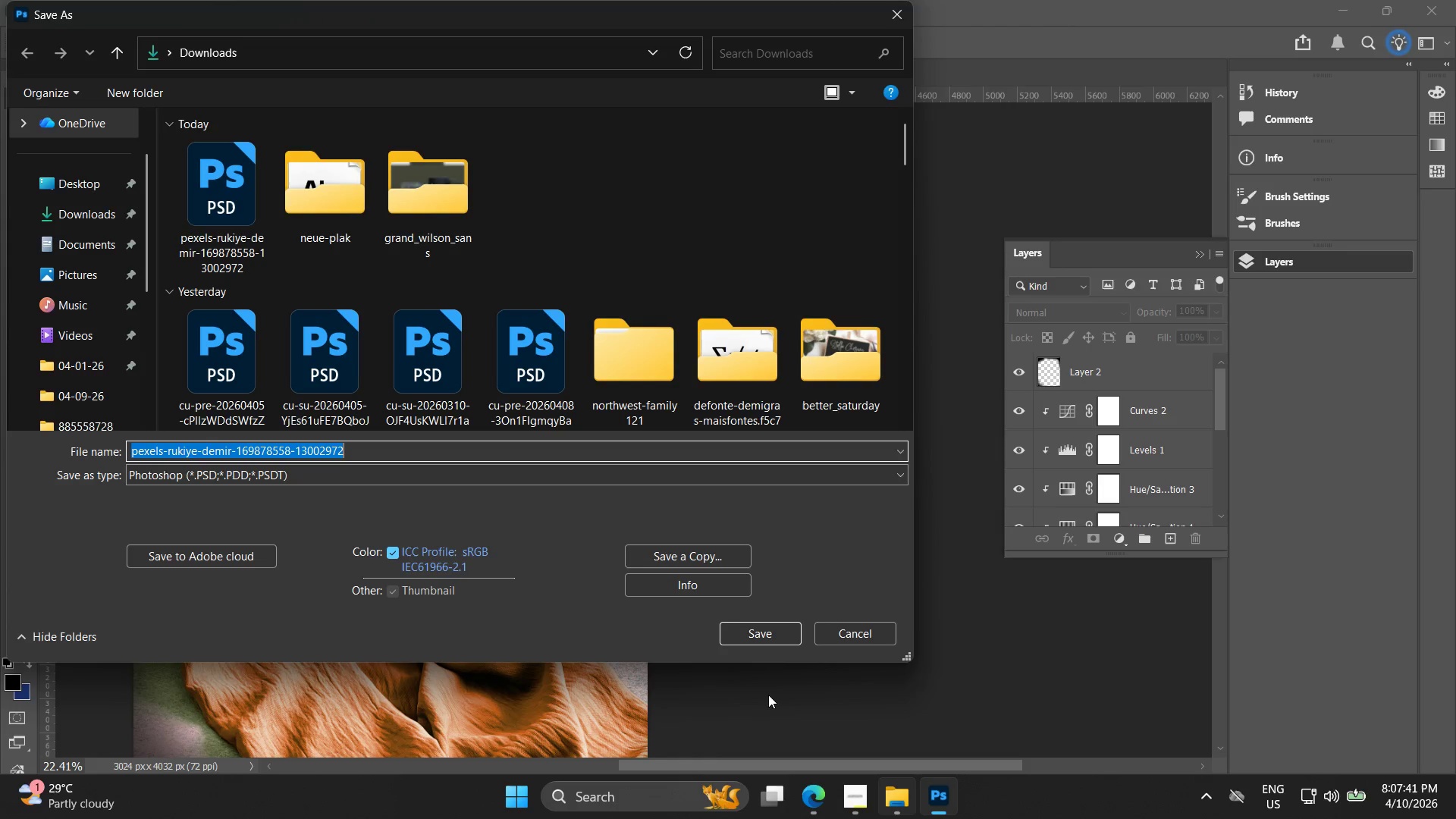 
left_click([61, 190])
 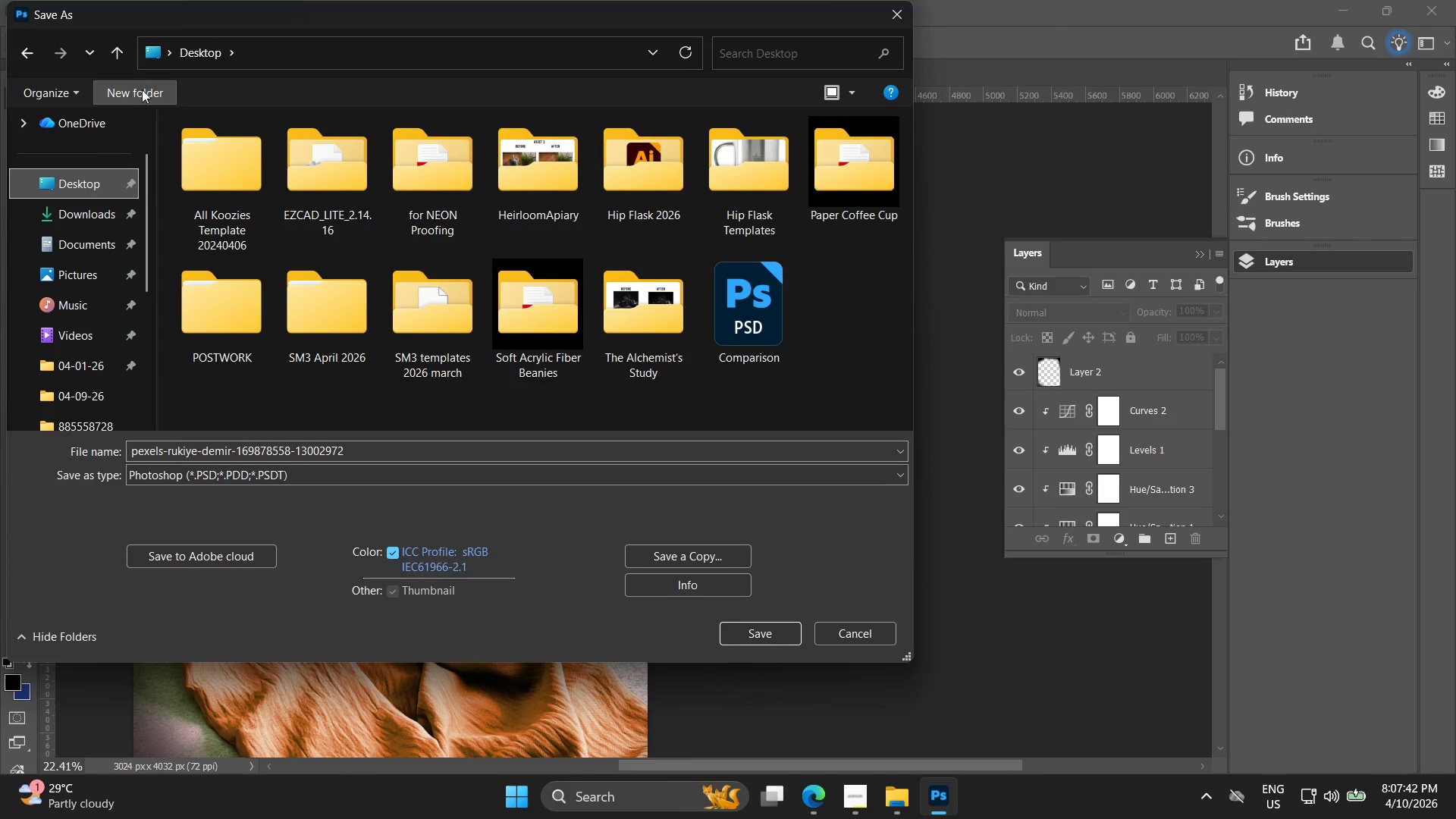 
left_click([140, 92])
 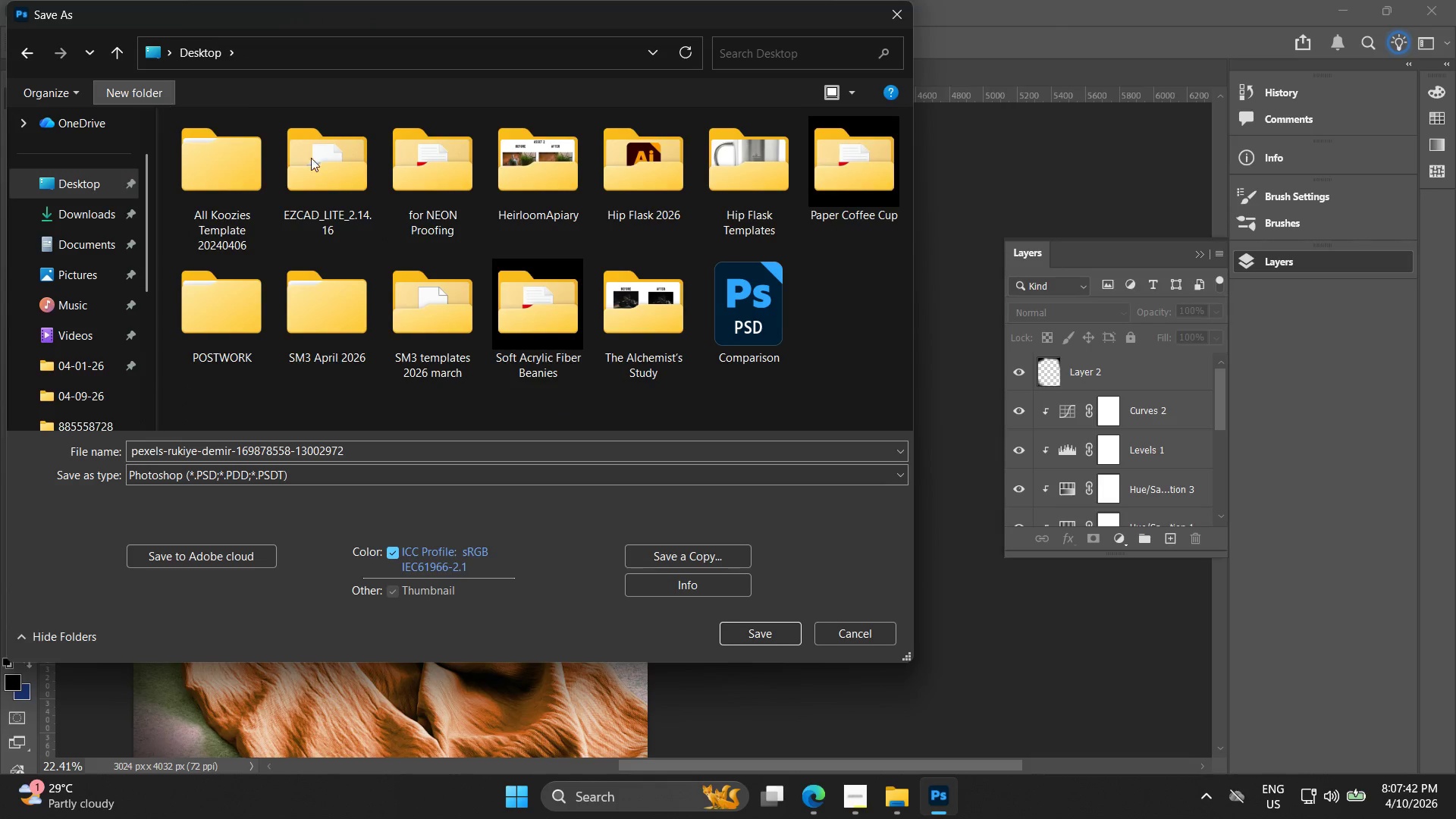 
hold_key(key=ControlLeft, duration=0.7)
 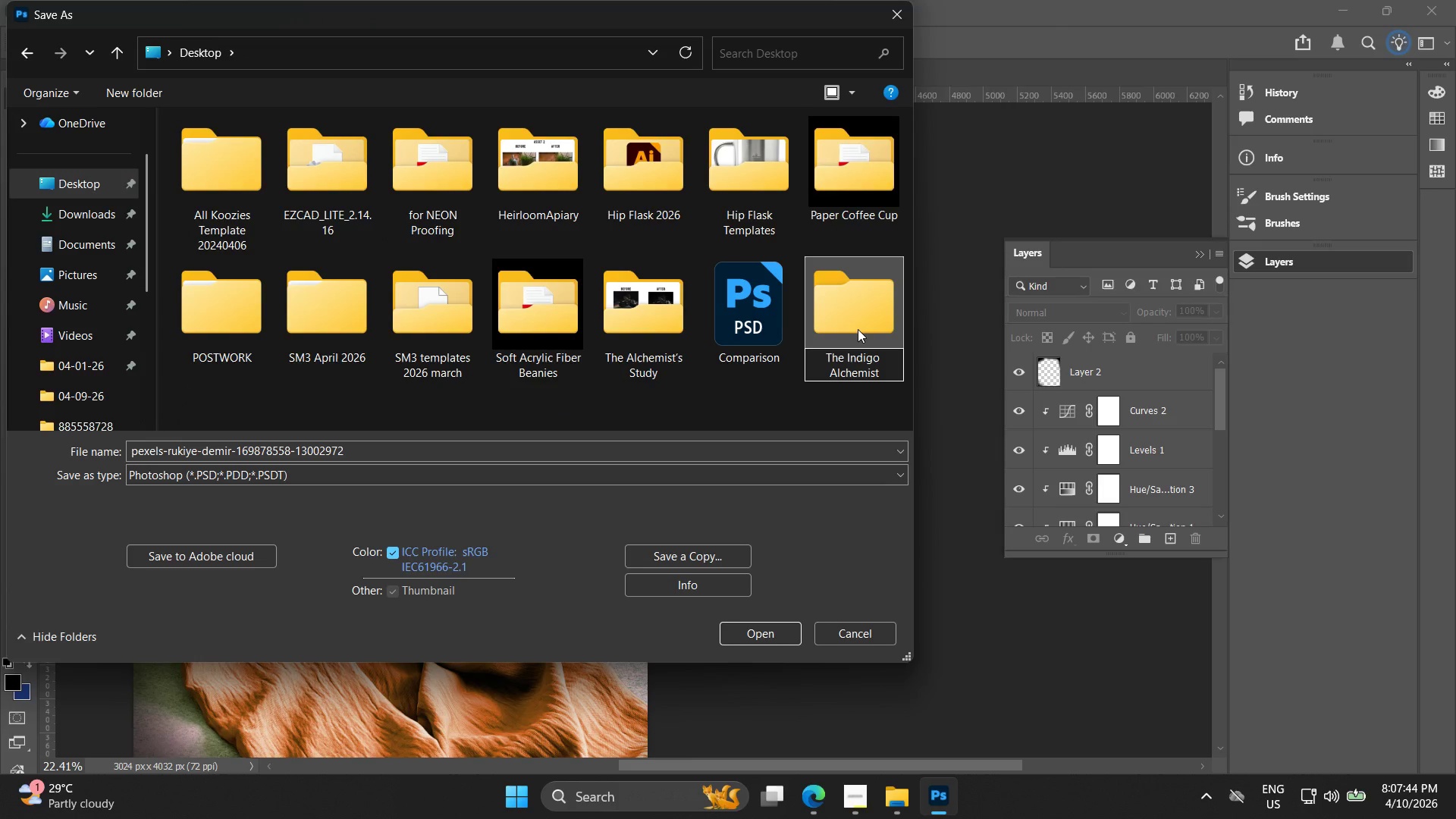 
key(V)
 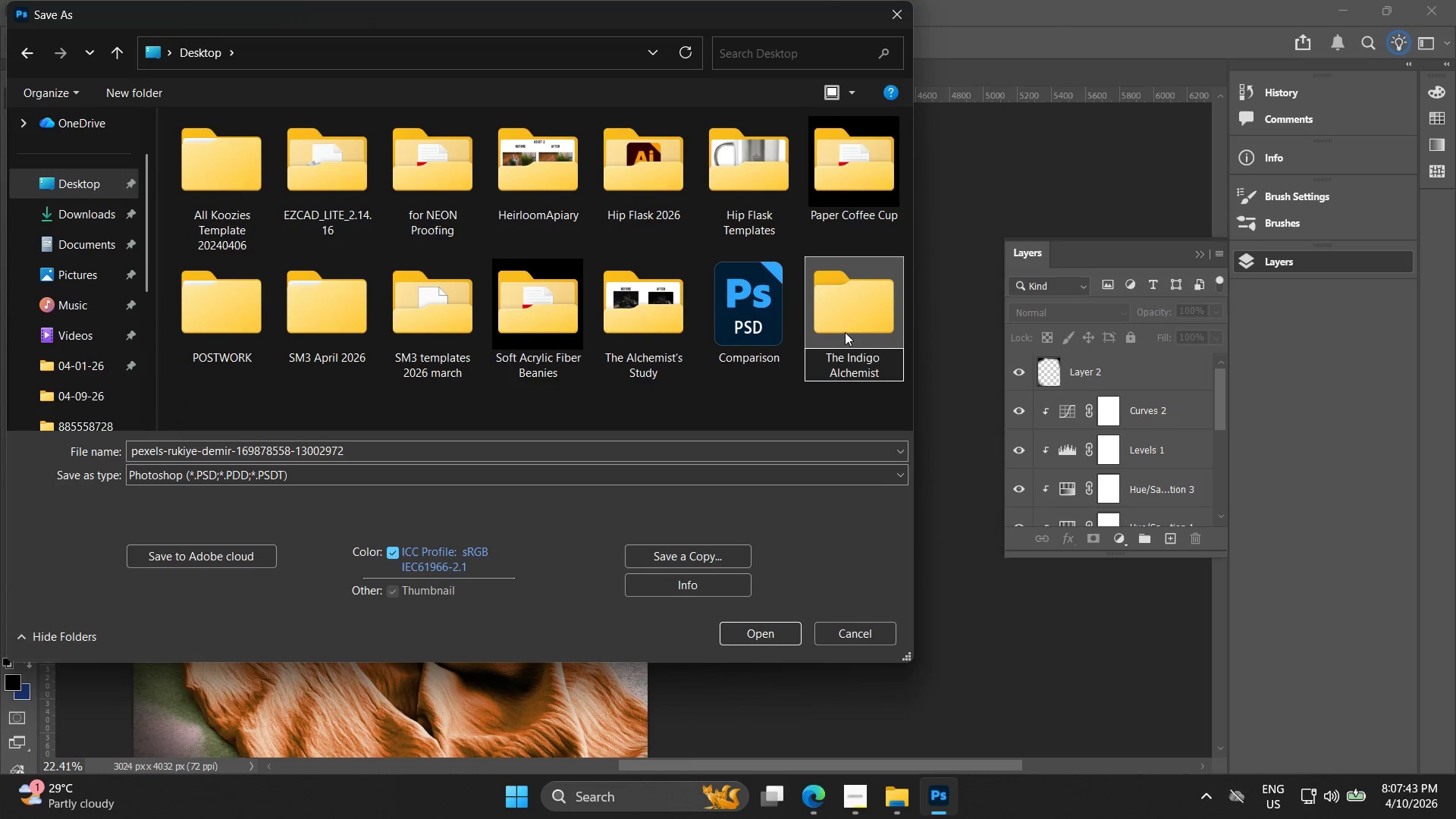 
double_click([858, 329])
 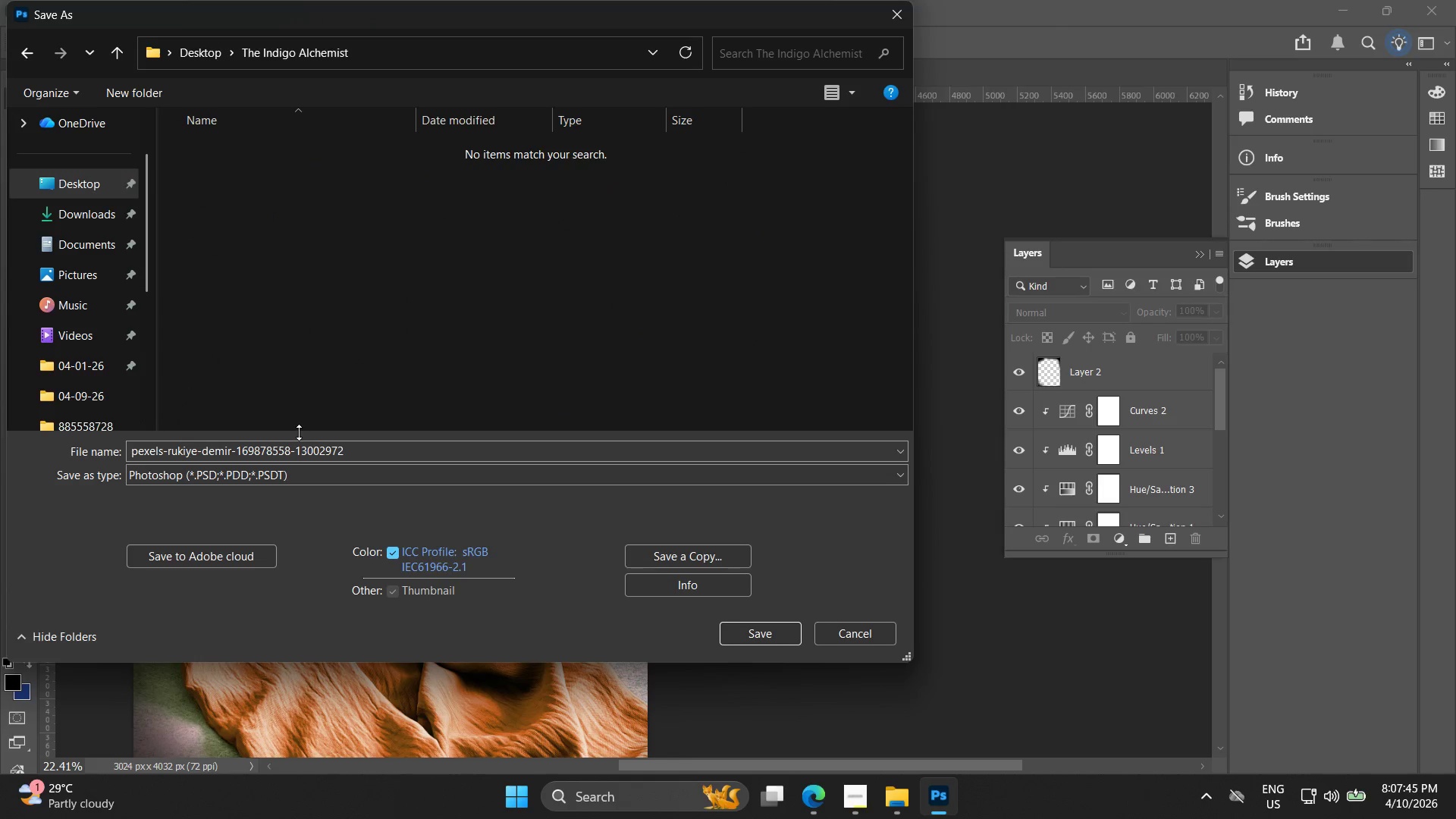 
key(Control+ControlLeft)
 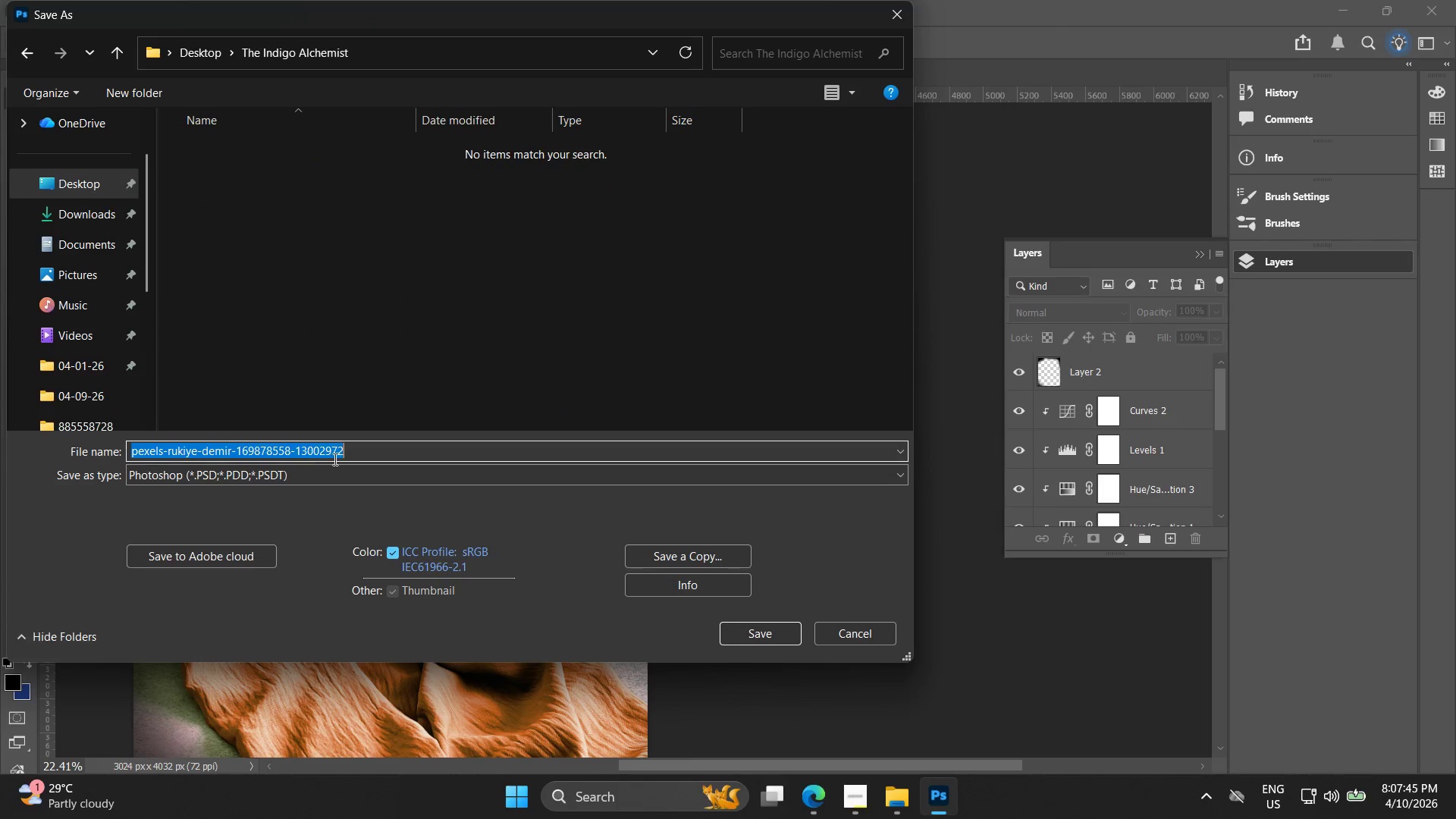 
key(Control+V)
 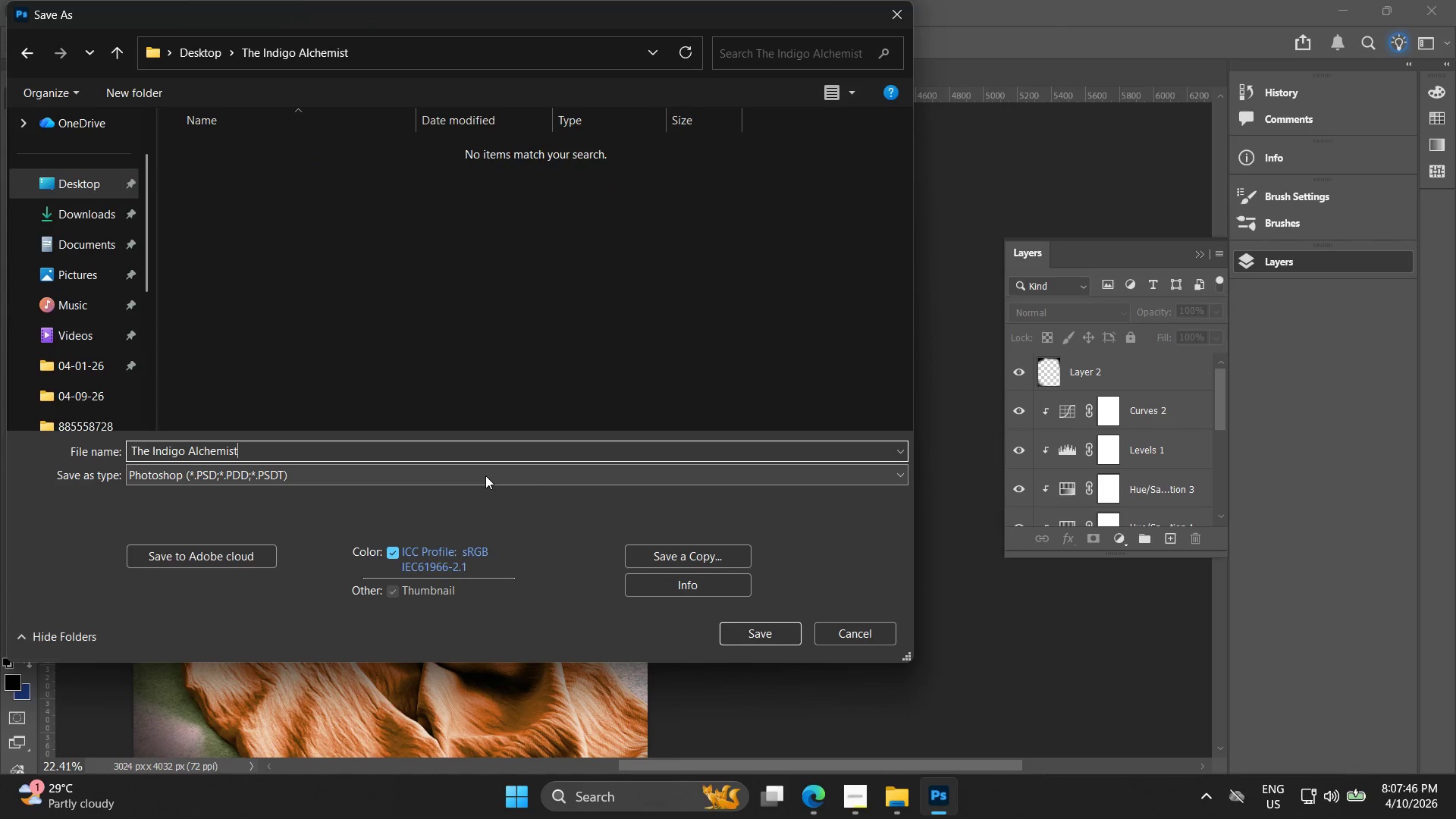 
type( Lea)
key(Backspace)
key(Backspace)
type(at)
key(Backspace)
type(yered PSD)
 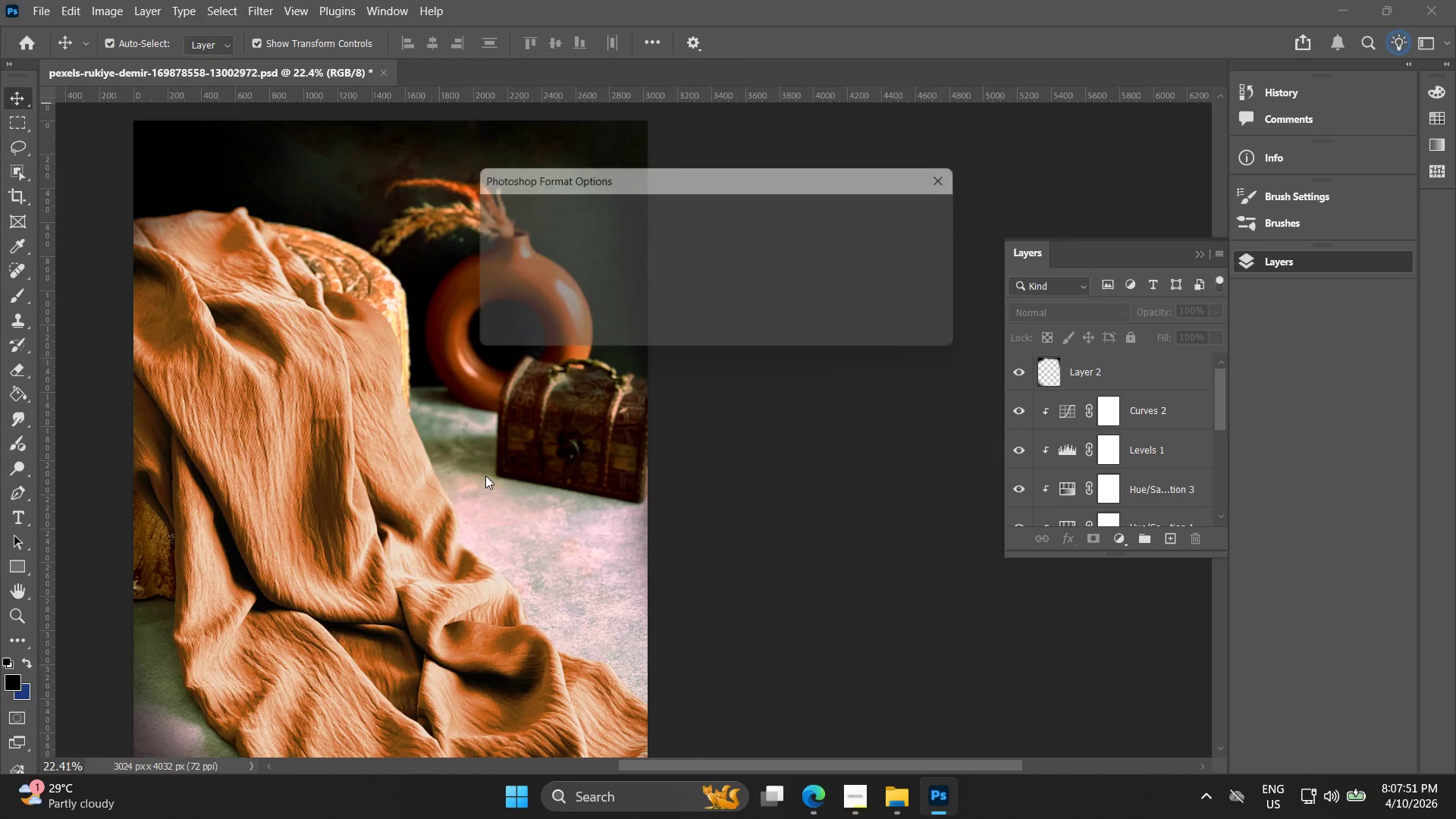 
 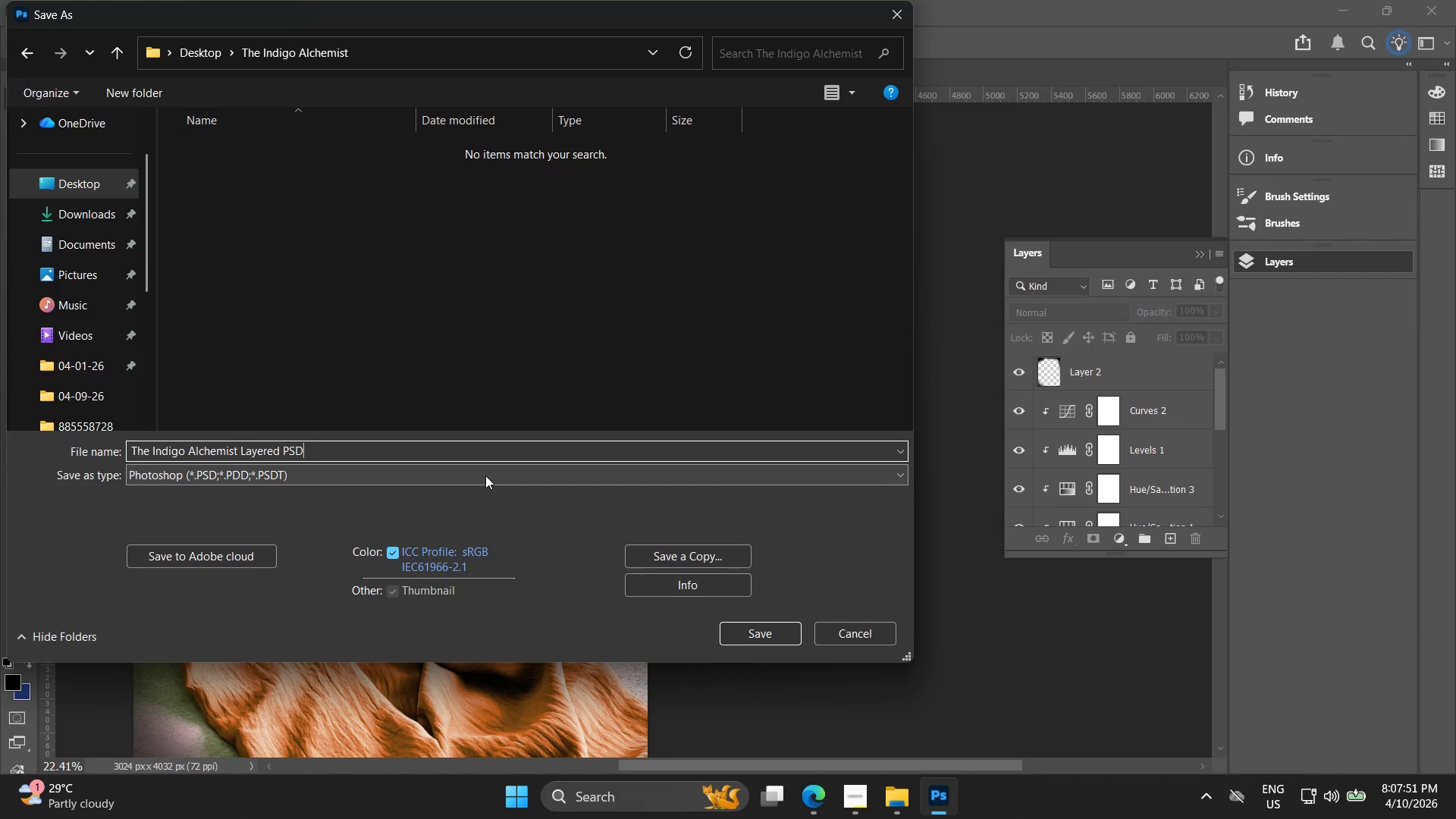 
key(Enter)
 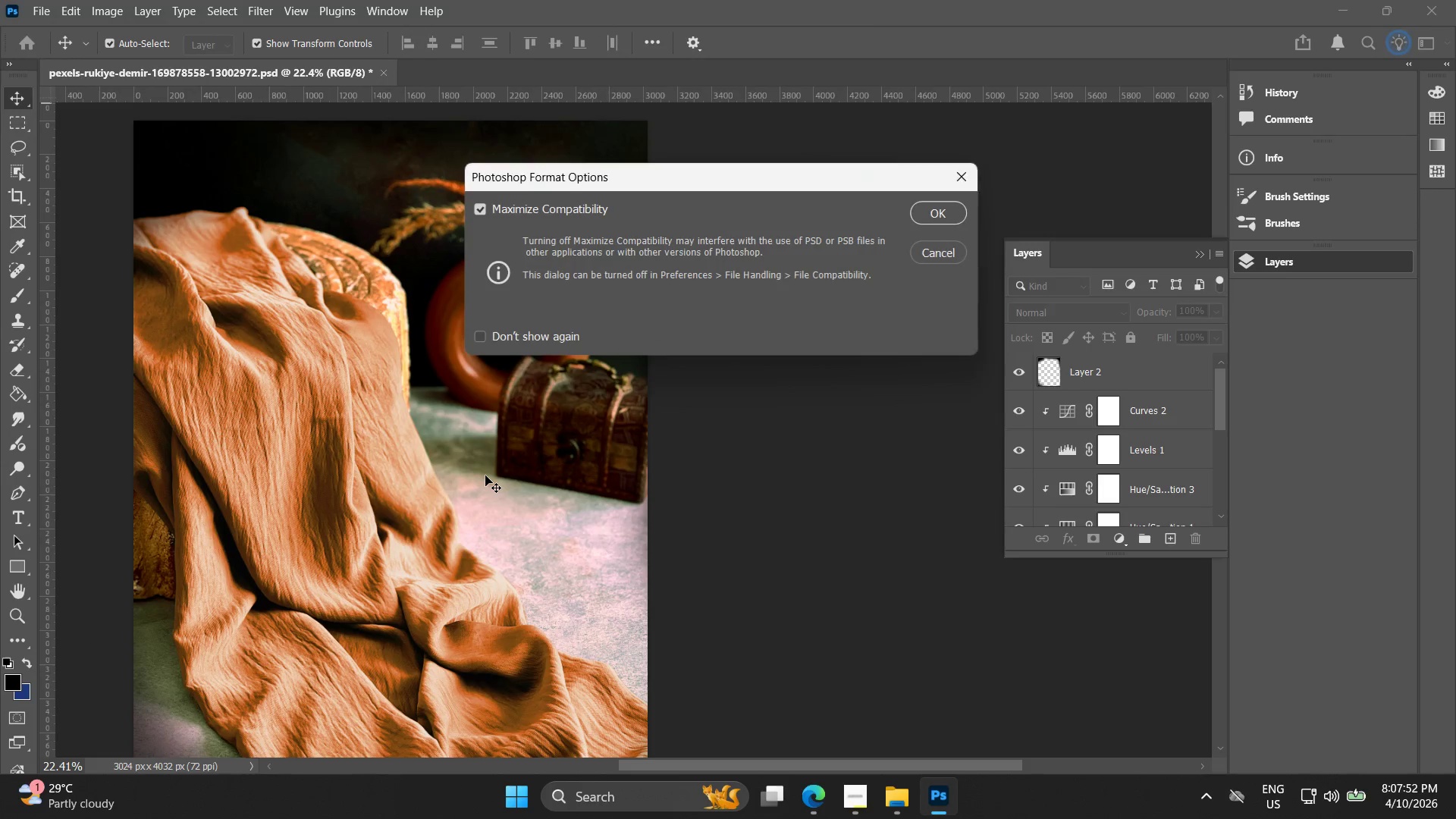 
key(Enter)
 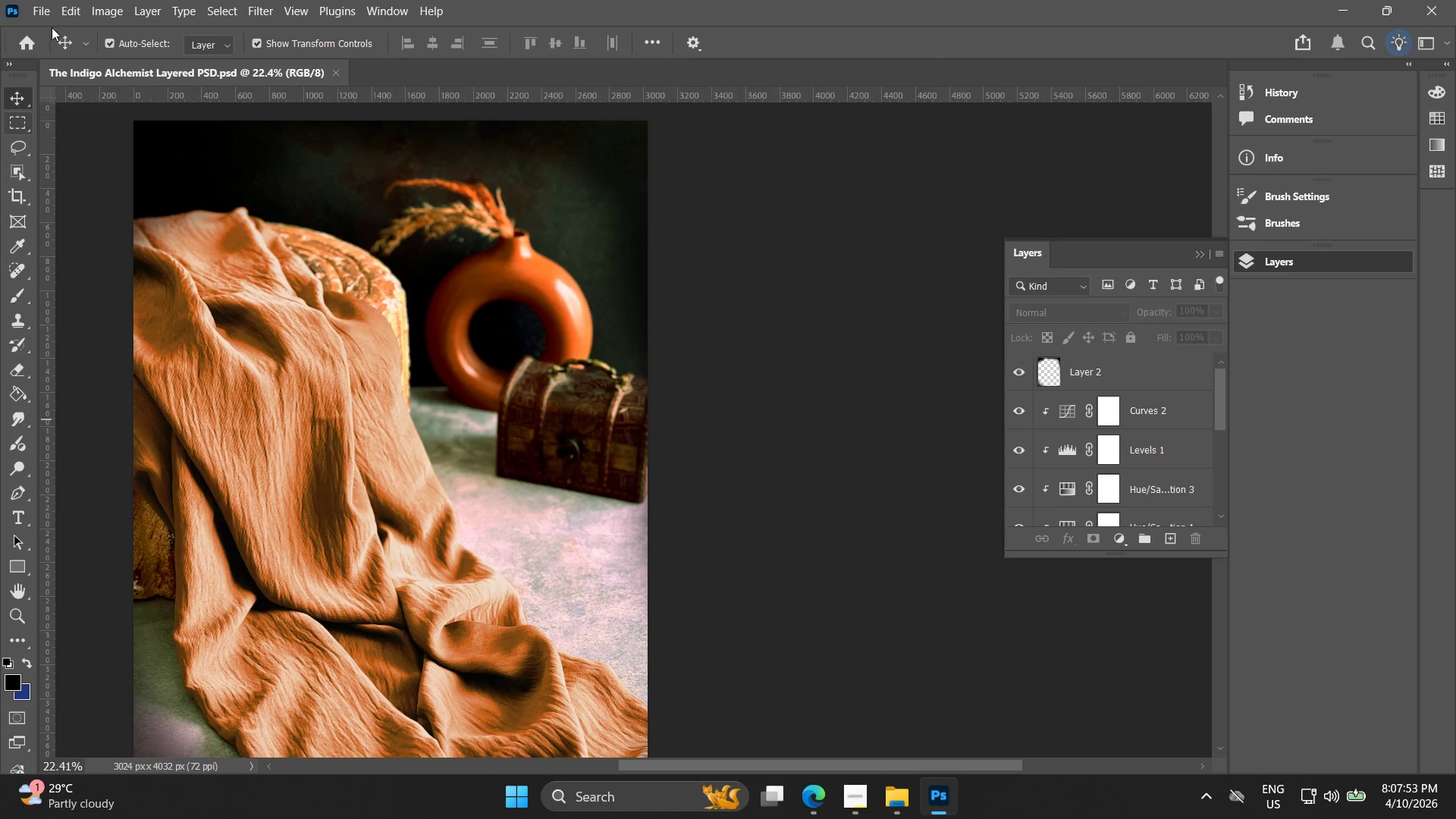 
left_click([43, 4])
 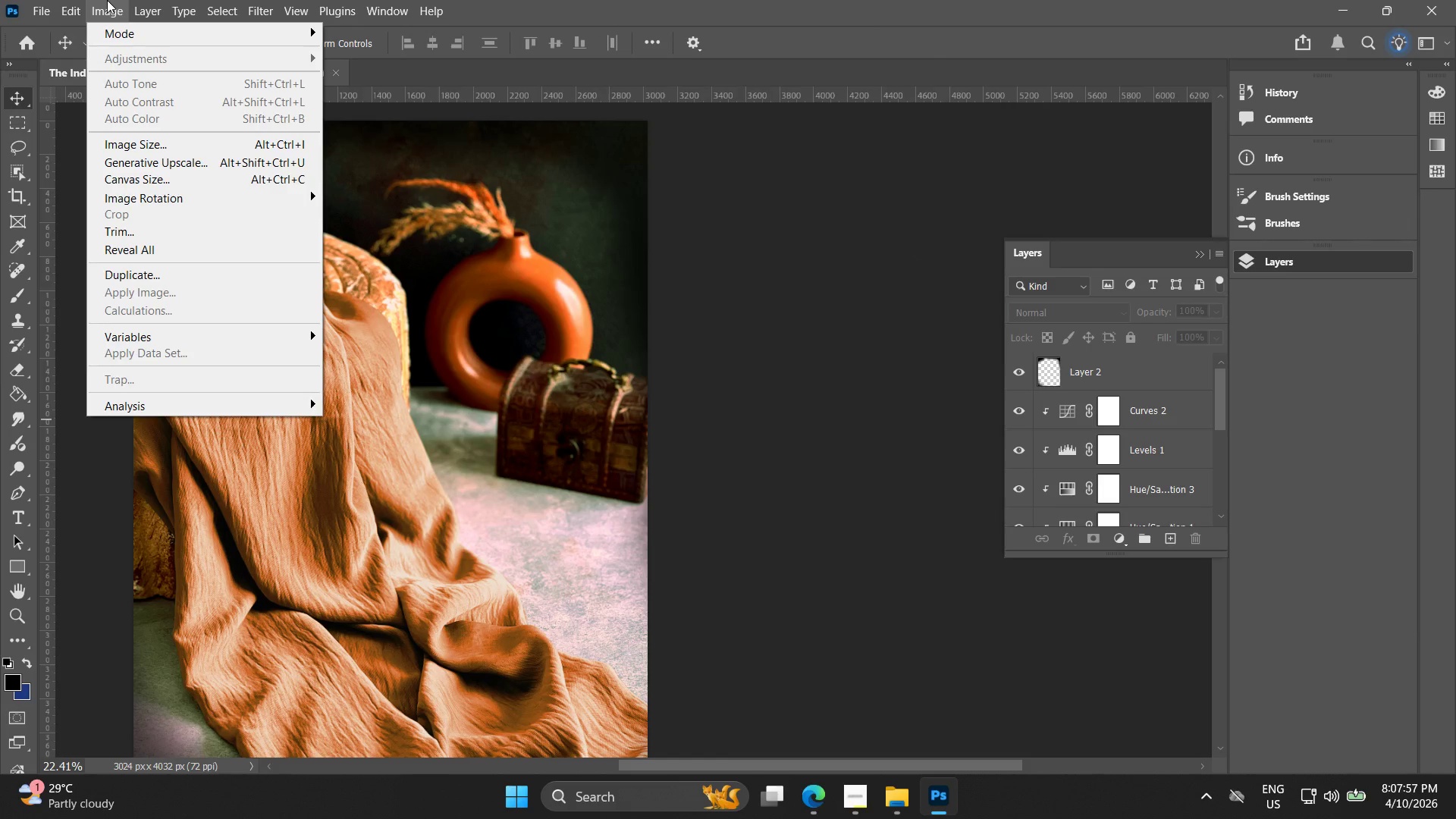 
left_click([127, 149])
 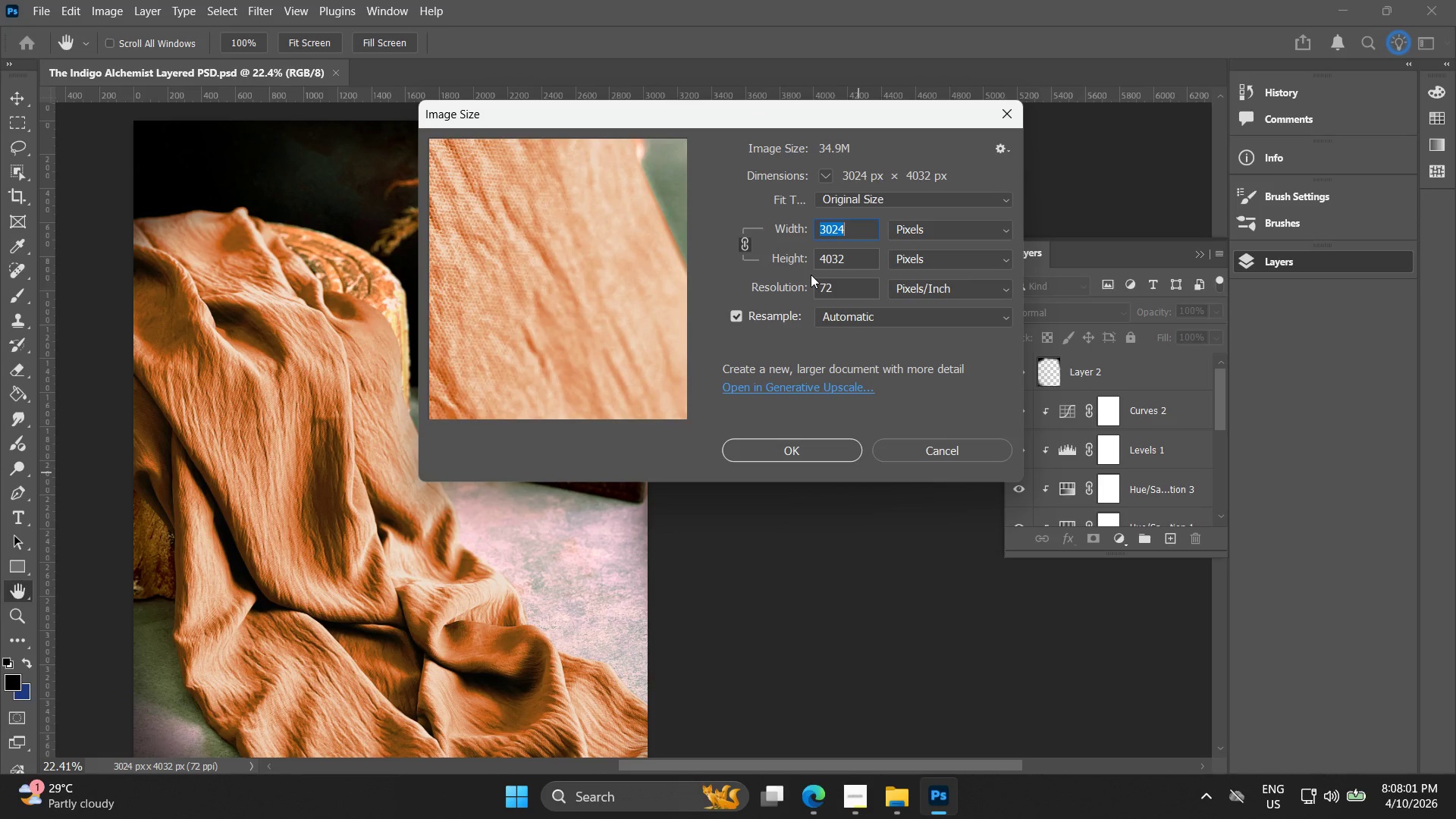 
left_click([846, 810])